 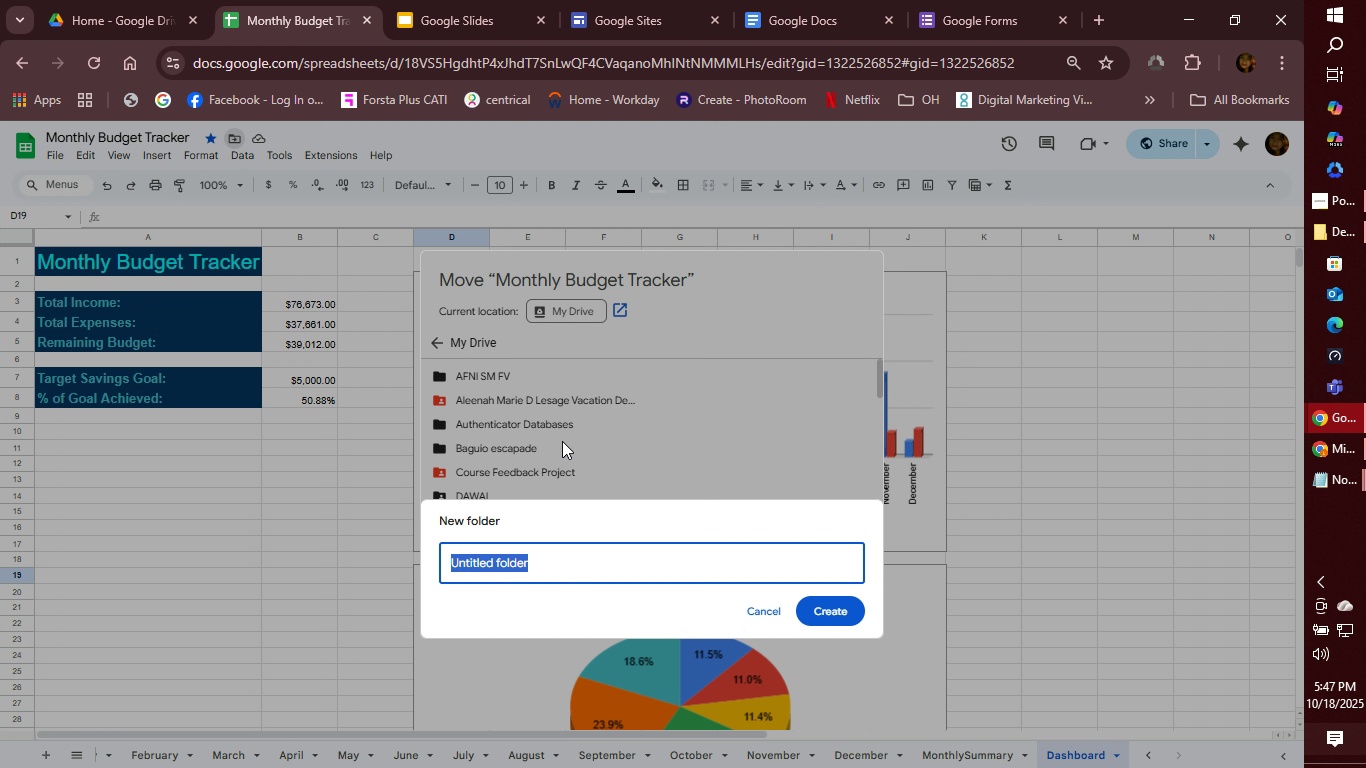 
left_click([549, 568])
 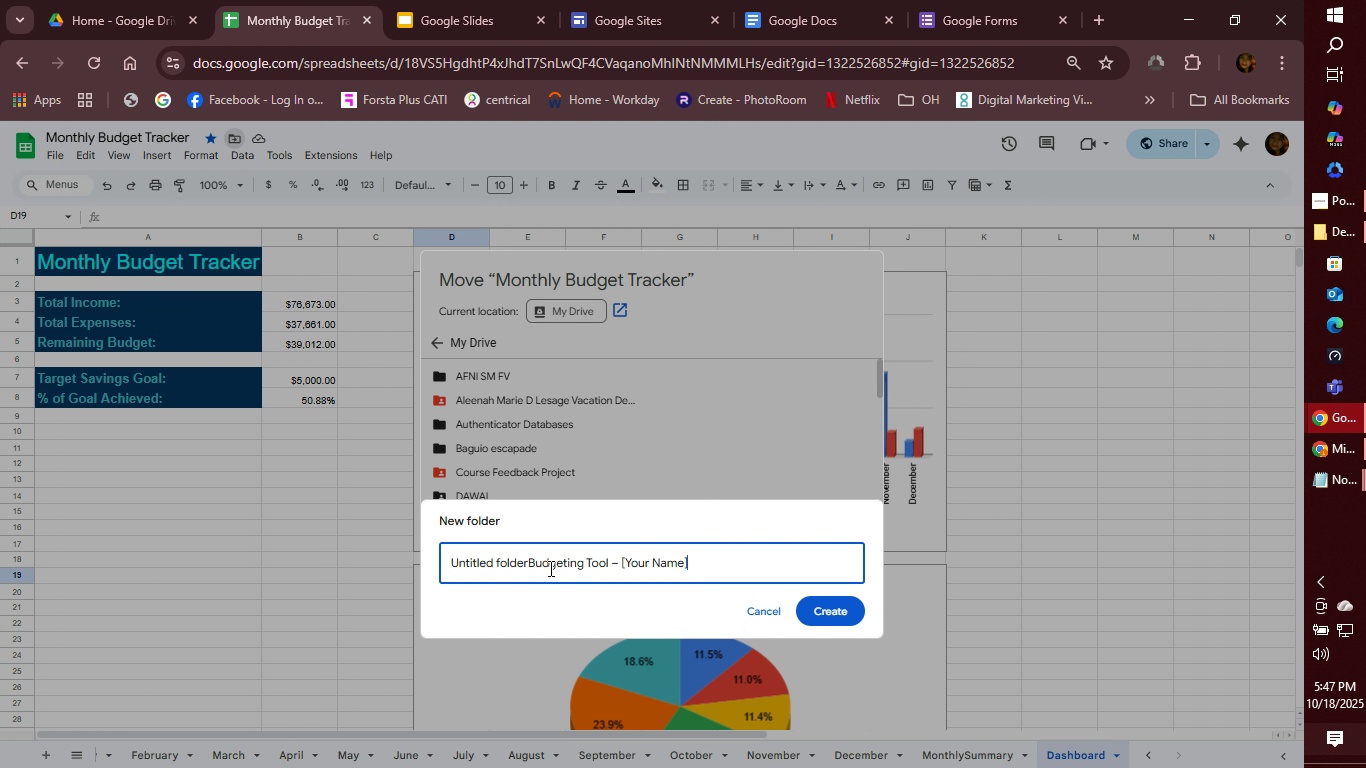 
key(Control+V)
 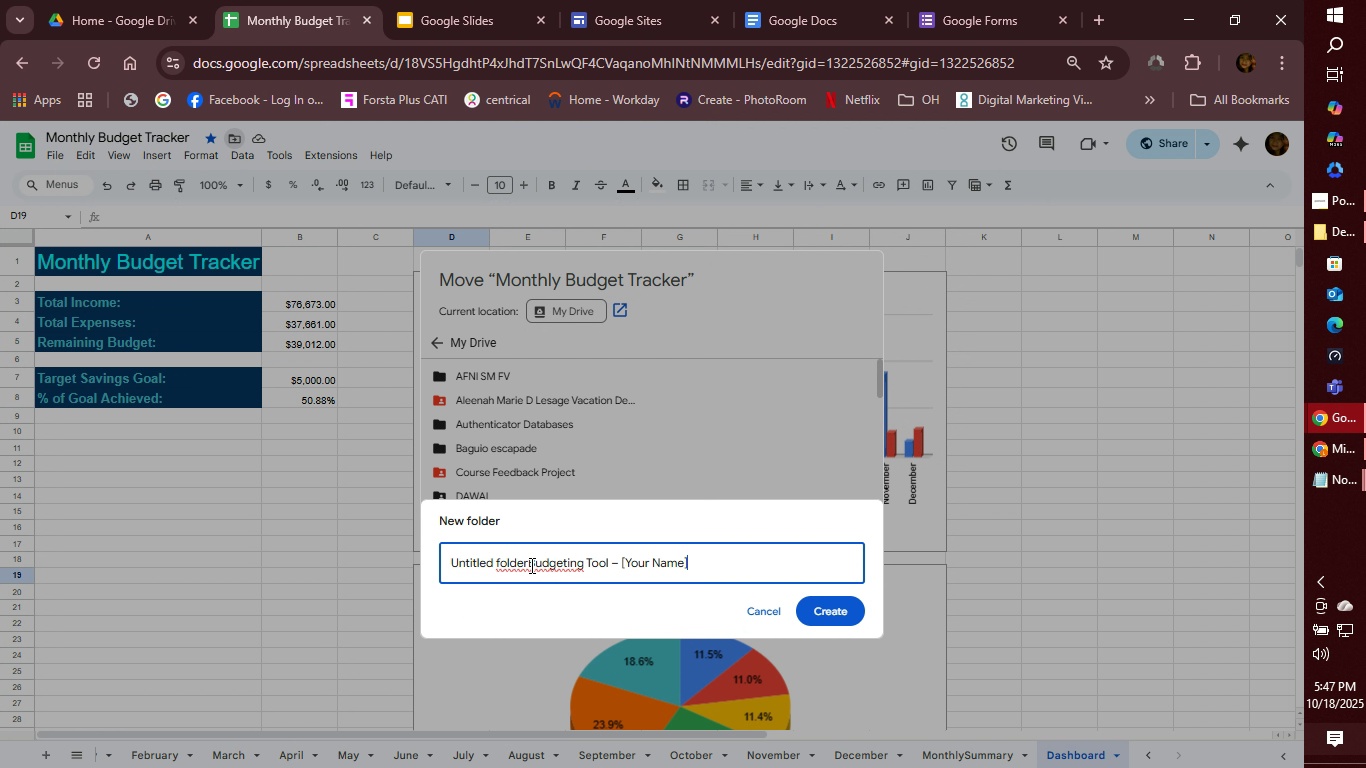 
left_click_drag(start_coordinate=[529, 565], to_coordinate=[432, 575])
 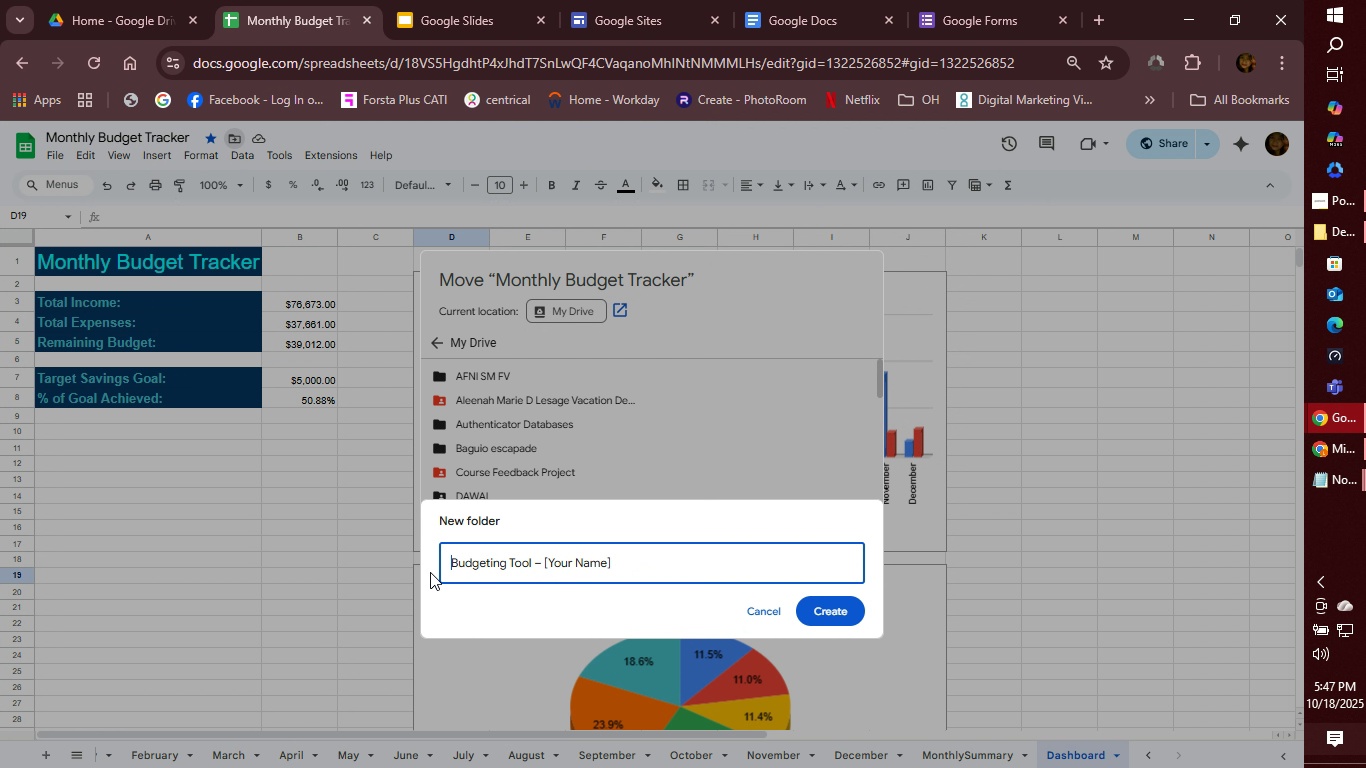 
key(Backspace)
 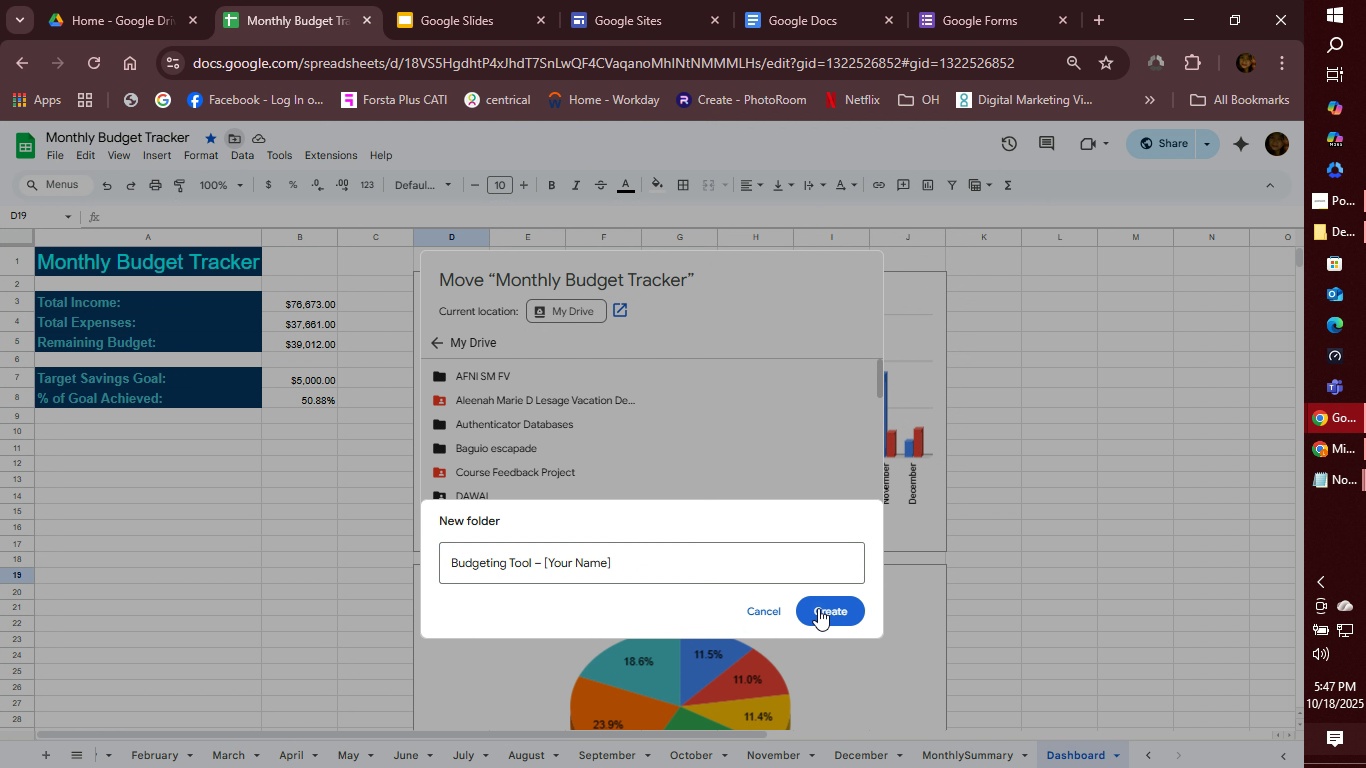 
left_click([818, 608])
 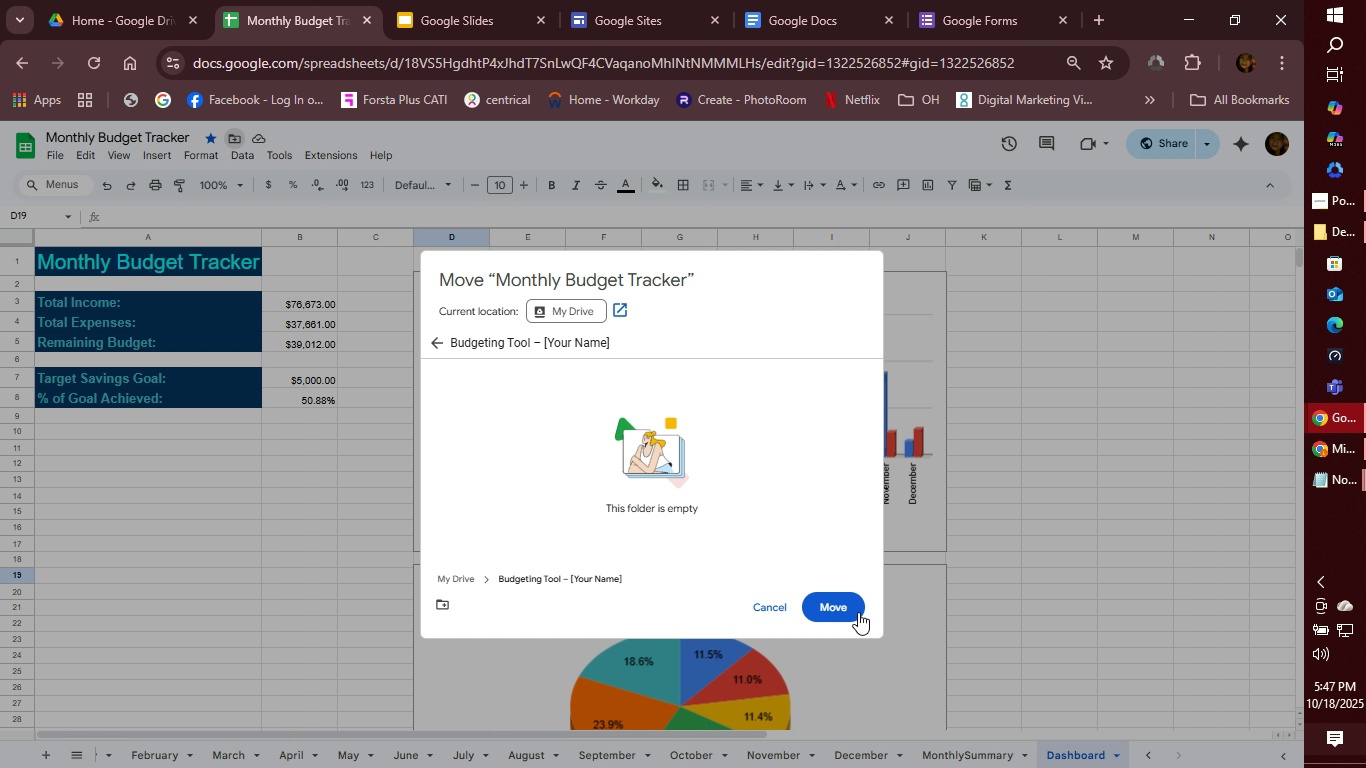 
left_click([839, 606])
 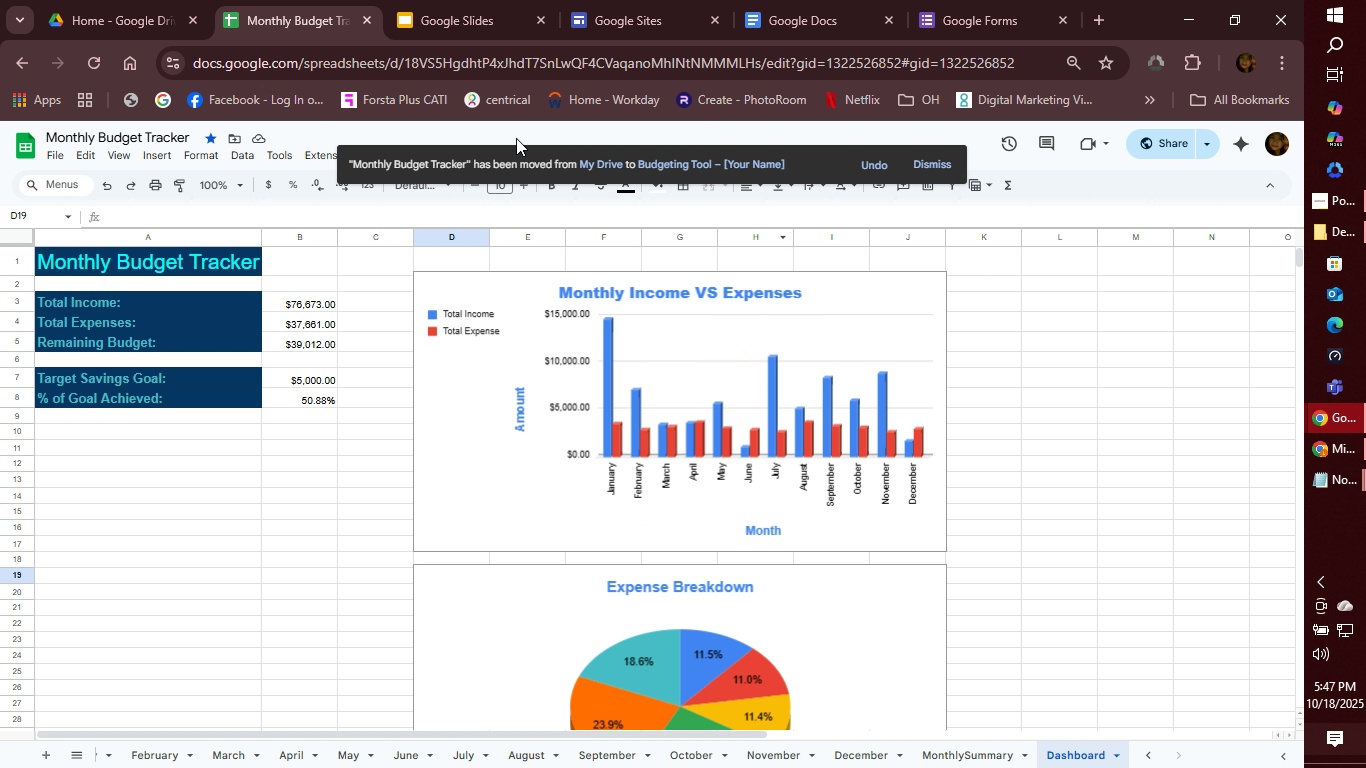 
left_click([82, 16])
 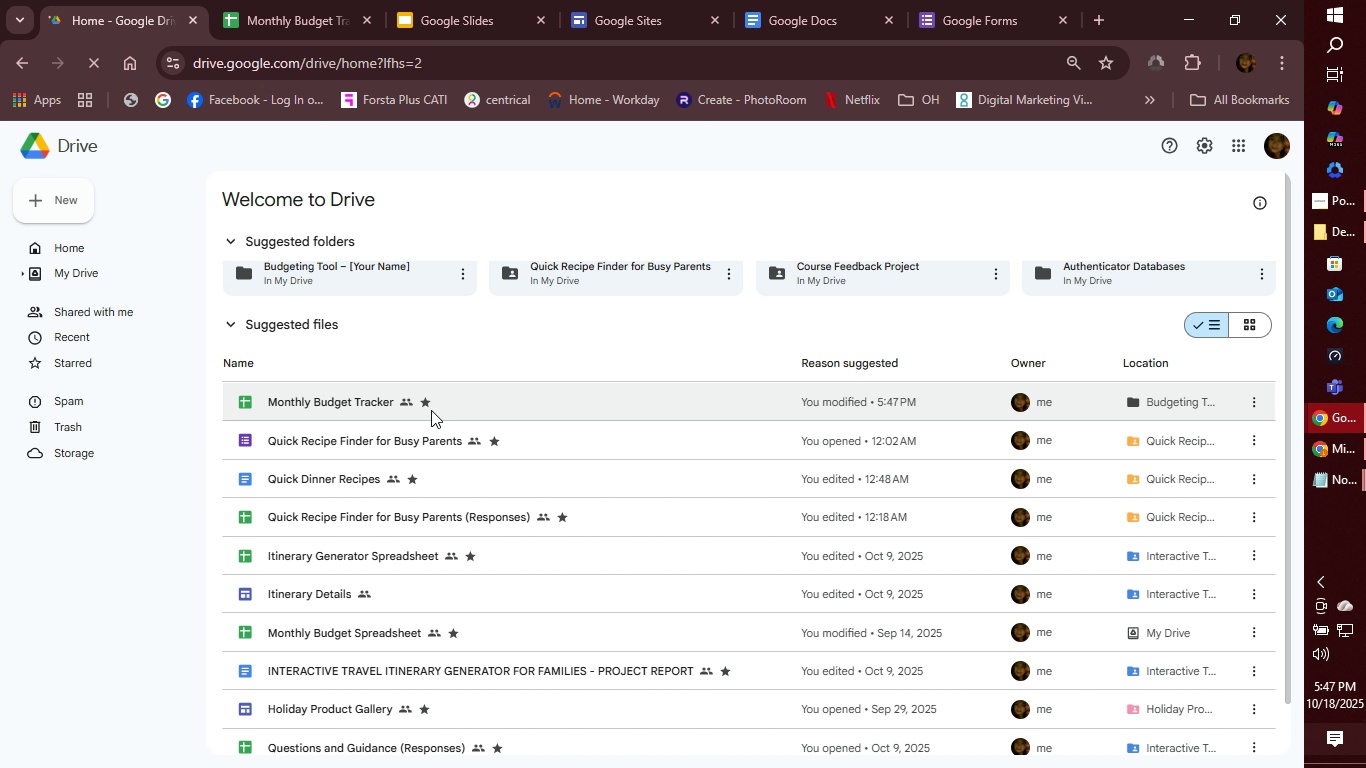 
wait(5.25)
 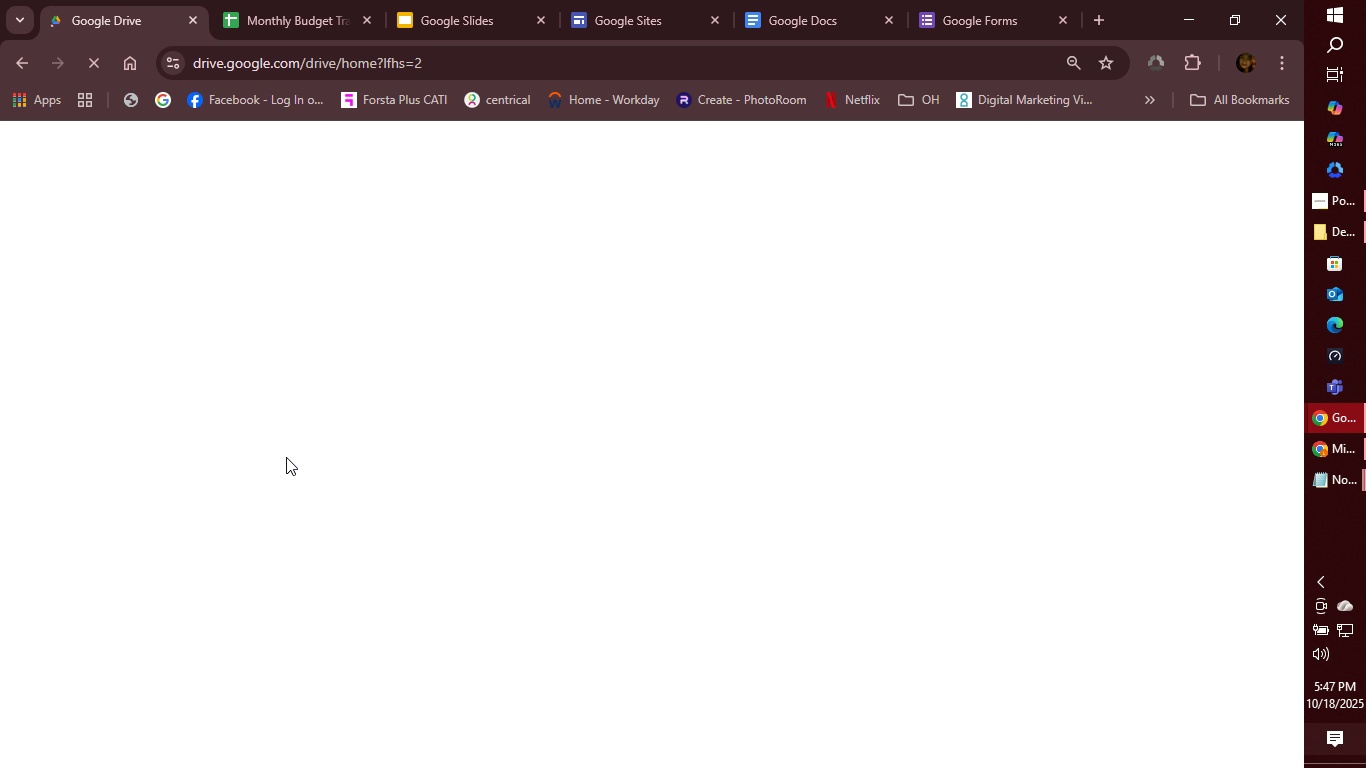 
left_click([82, 244])